 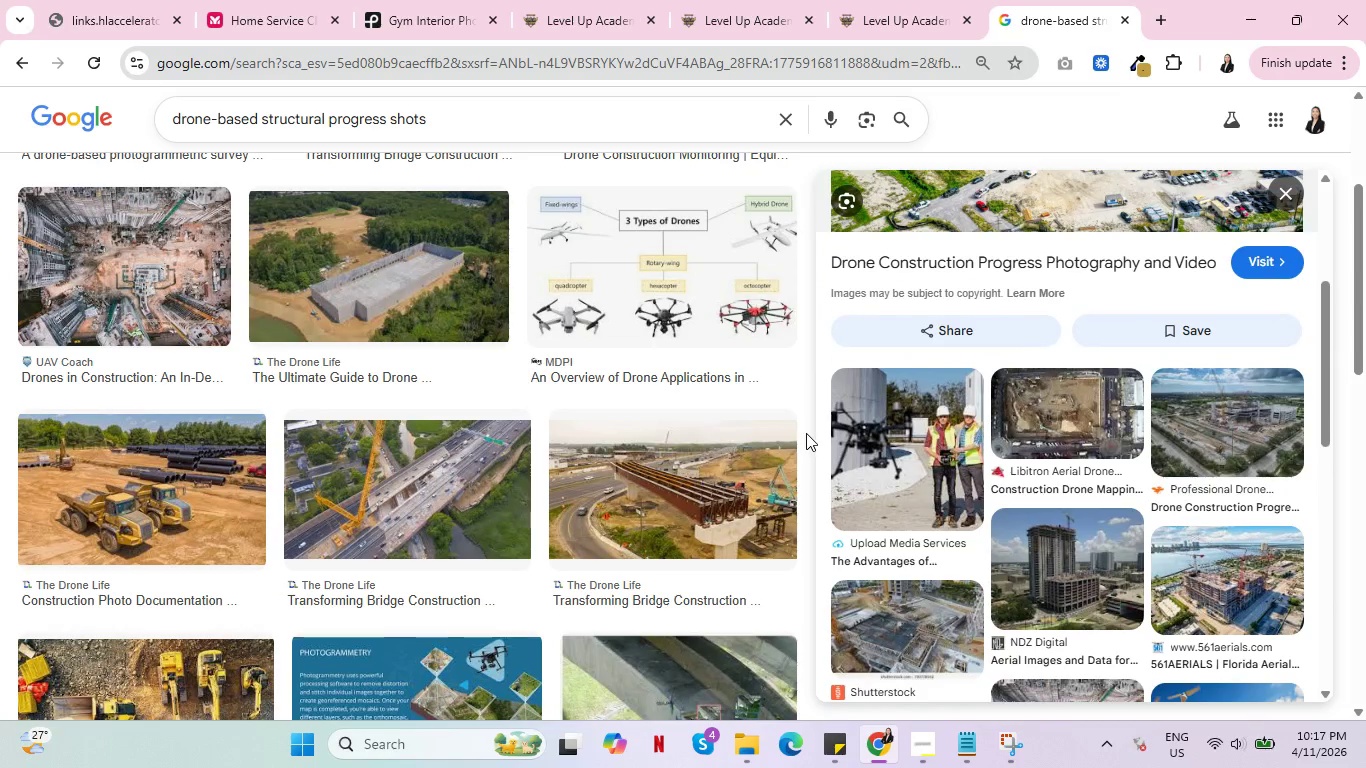 
scroll: coordinate [1151, 504], scroll_direction: down, amount: 1.0
 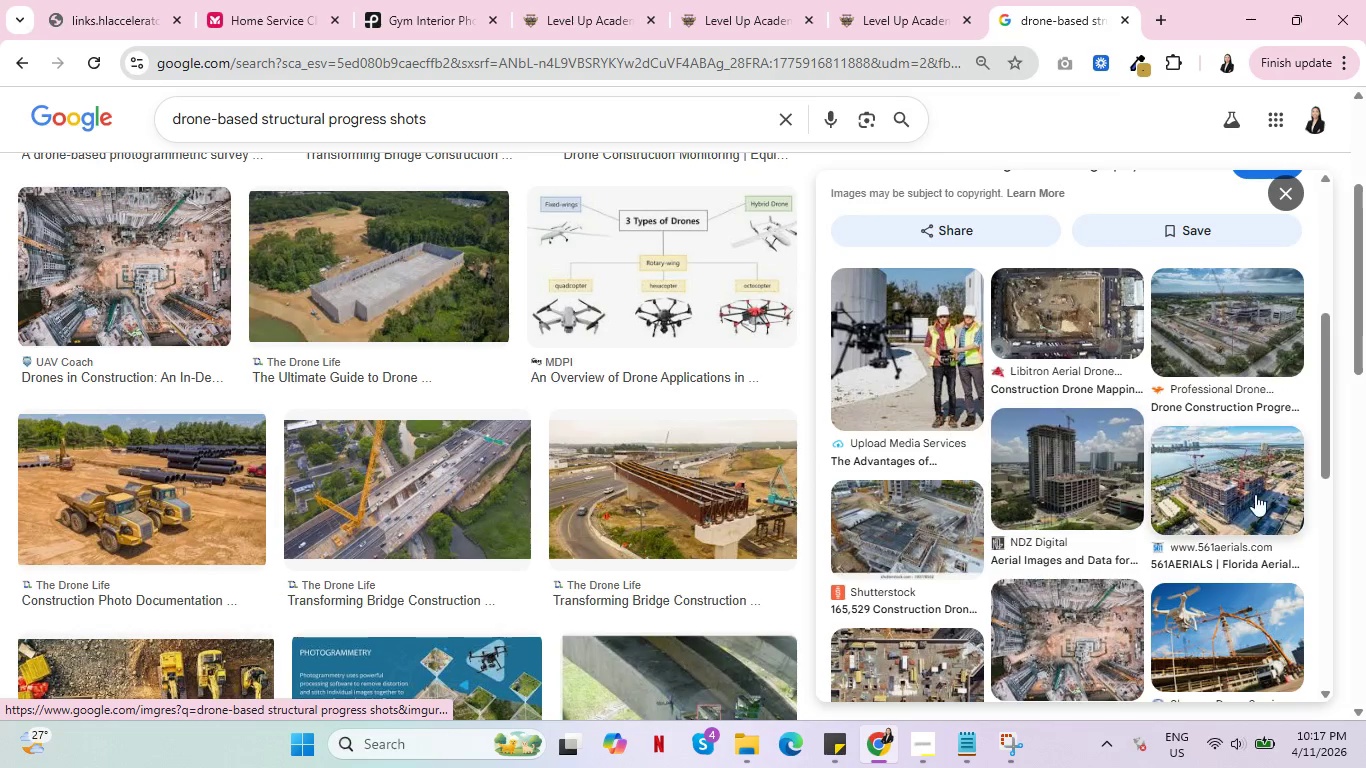 
left_click([1168, 466])
 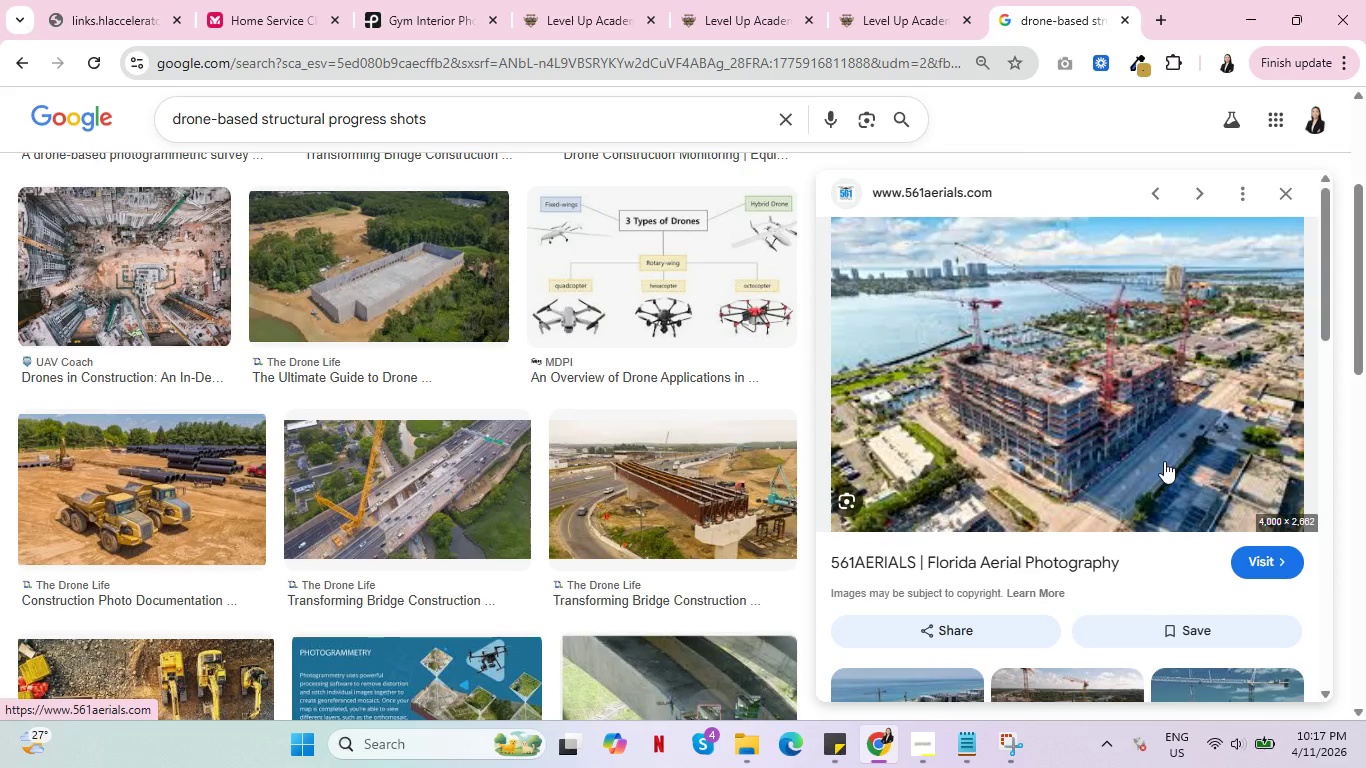 
wait(5.23)
 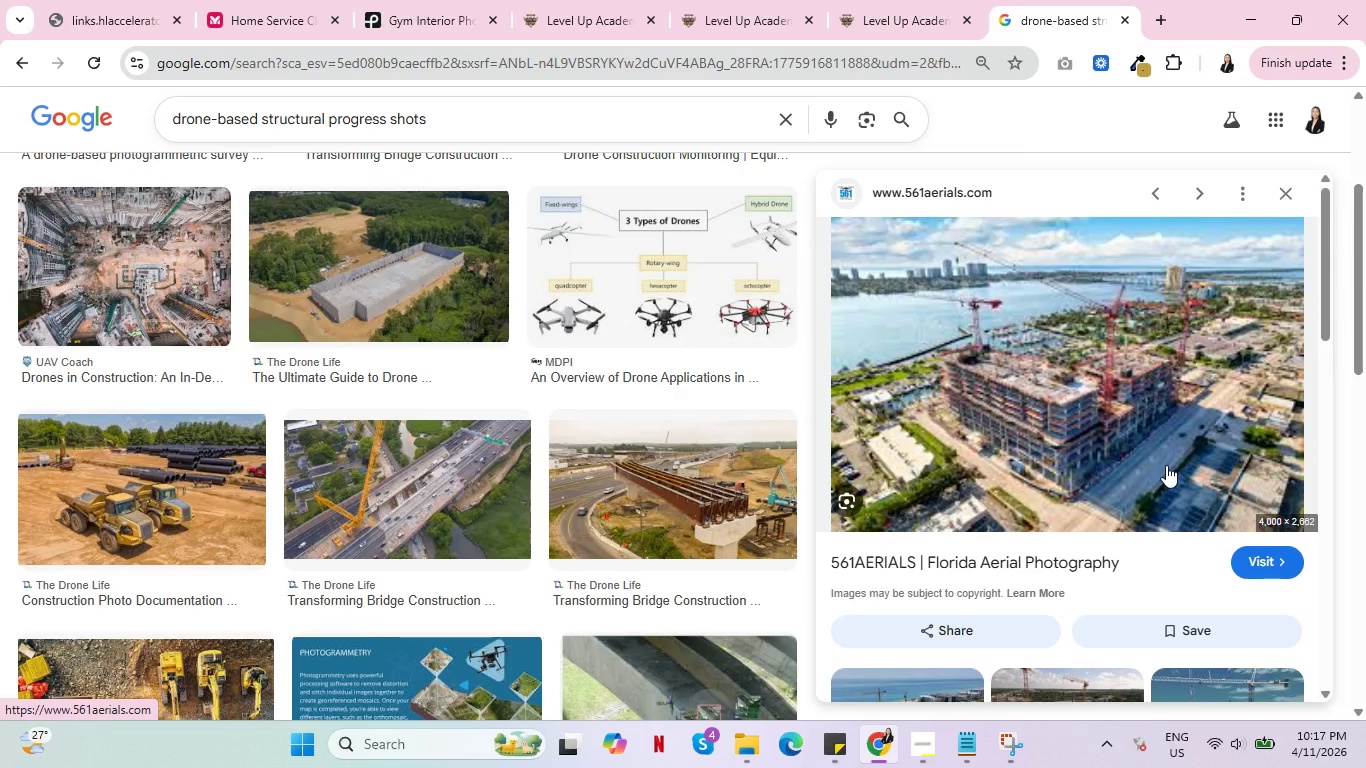 
scroll: coordinate [1153, 450], scroll_direction: down, amount: 3.0
 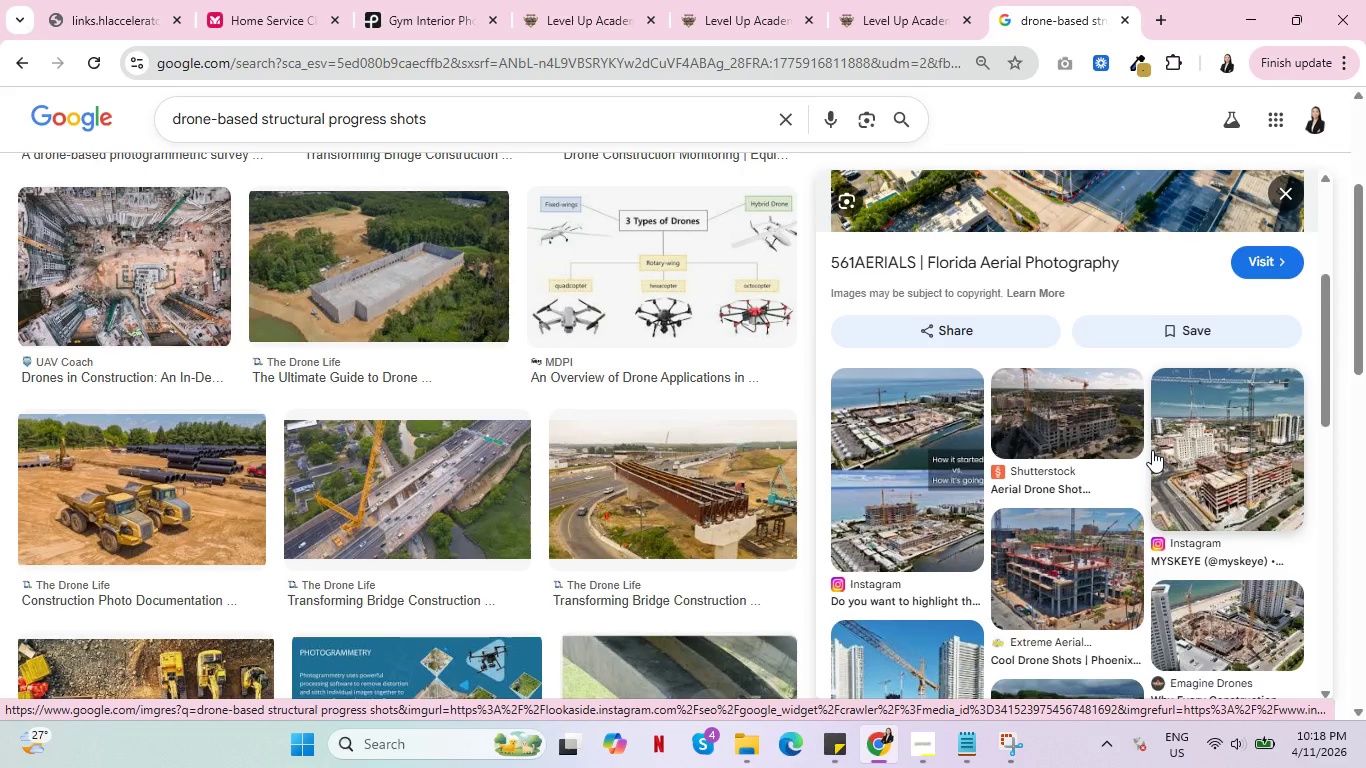 
wait(42.85)
 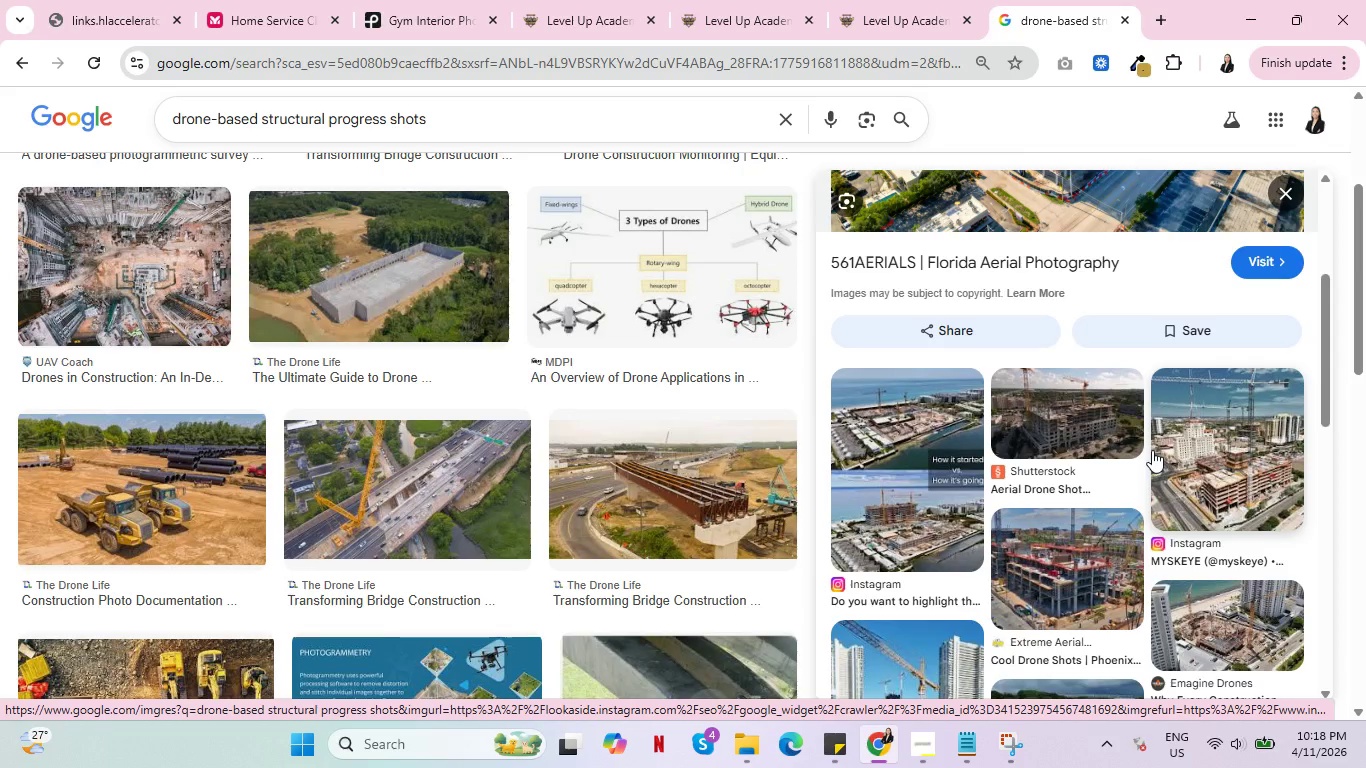 
scroll: coordinate [776, 426], scroll_direction: down, amount: 4.0